 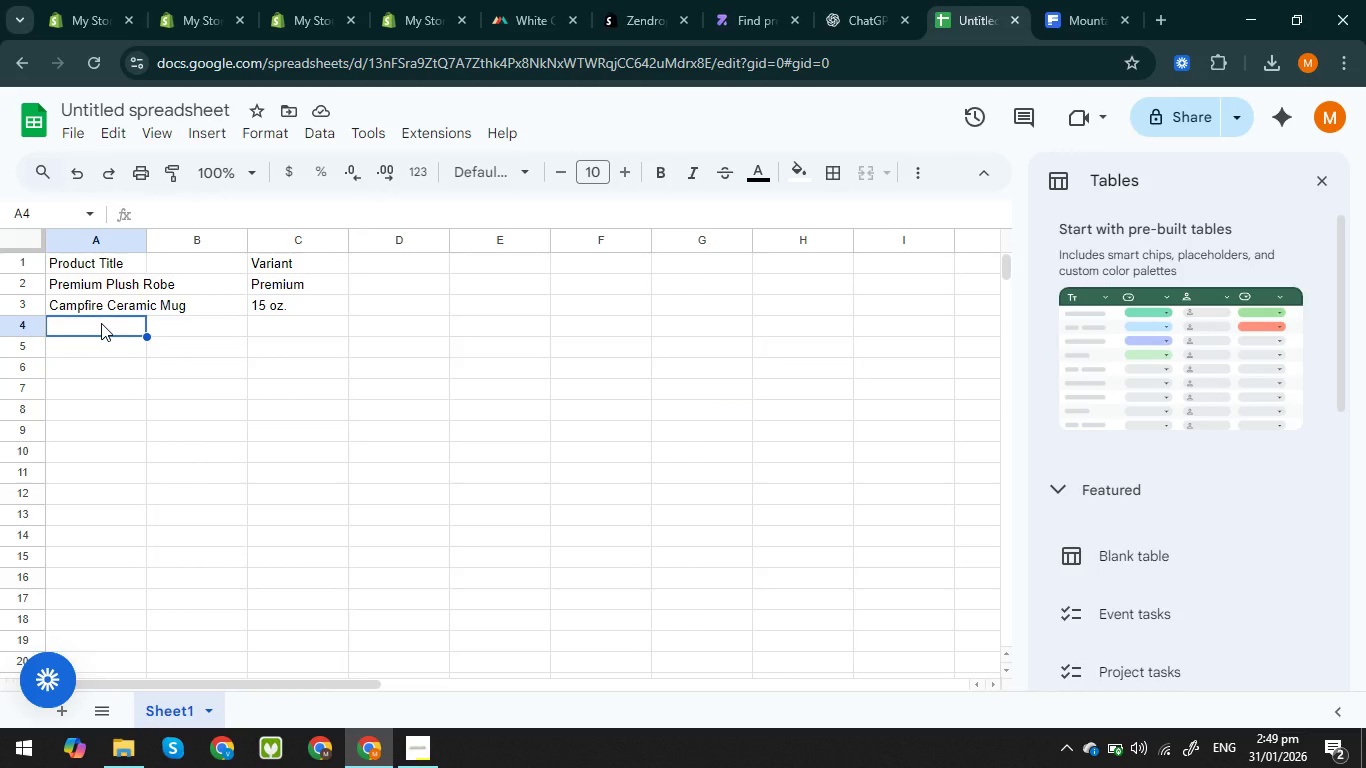 
double_click([101, 323])
 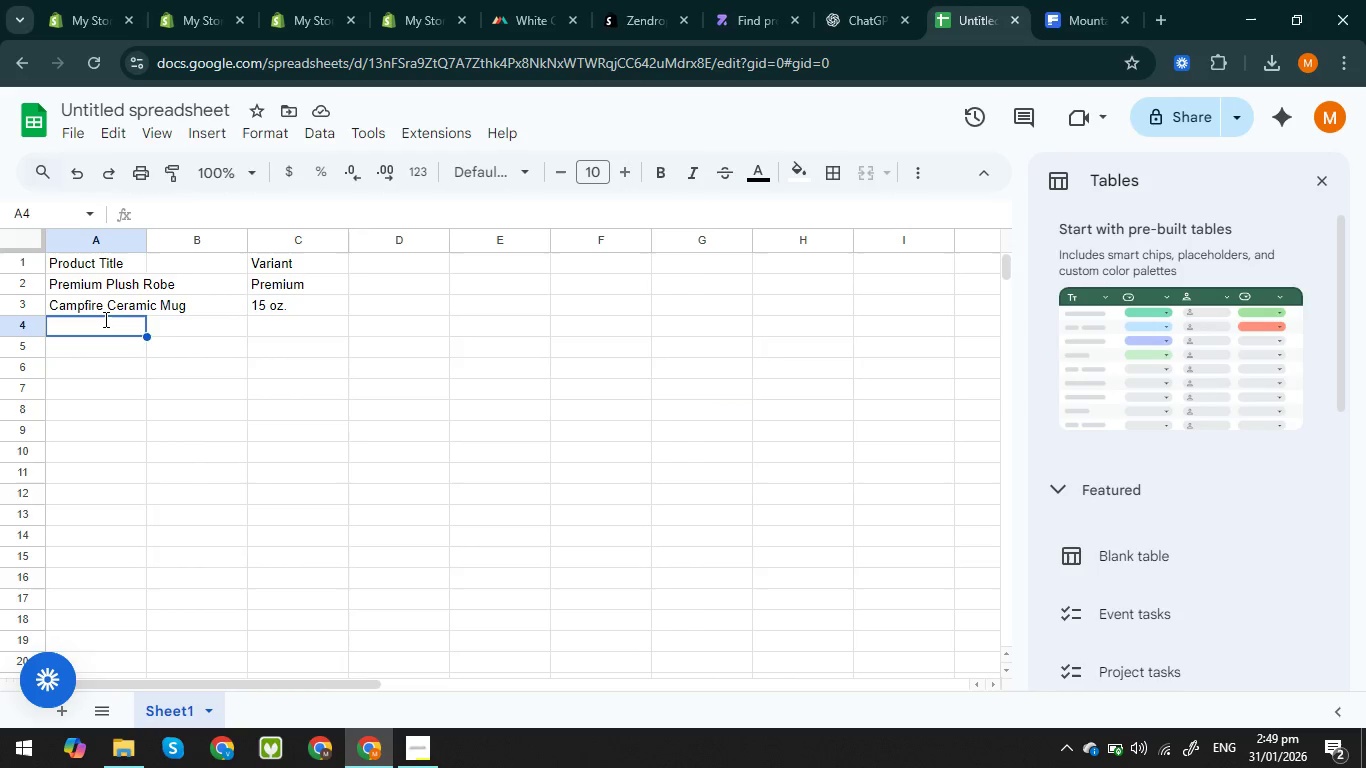 
left_click([104, 319])
 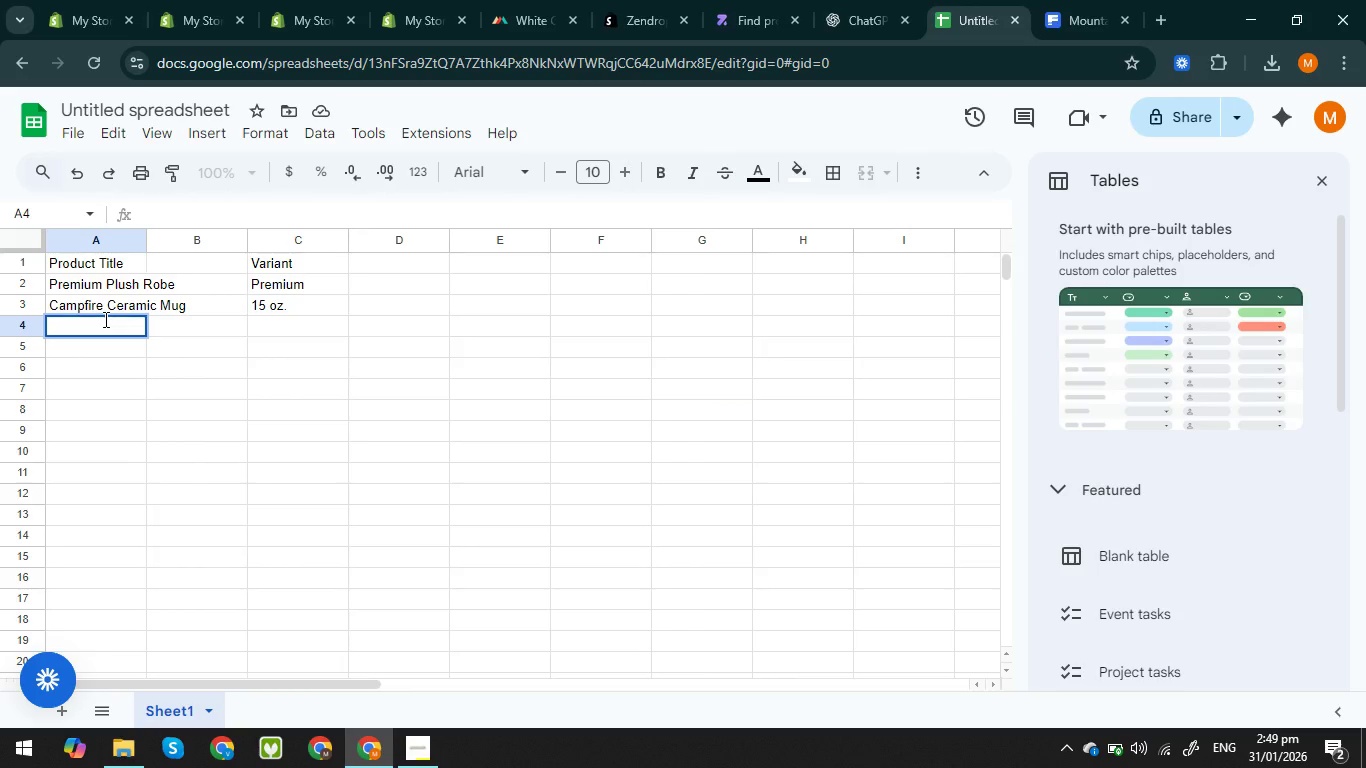 
type(Canvas Tote)
 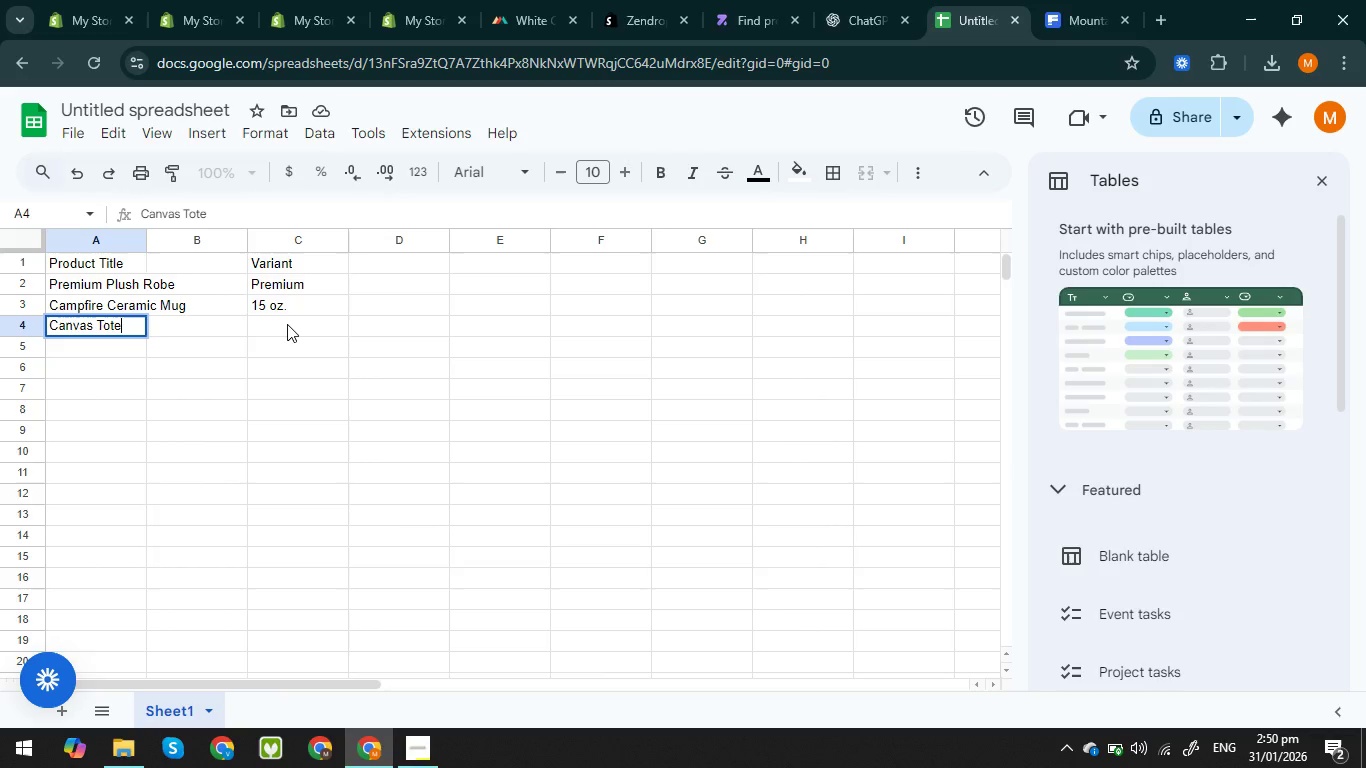 
double_click([287, 324])
 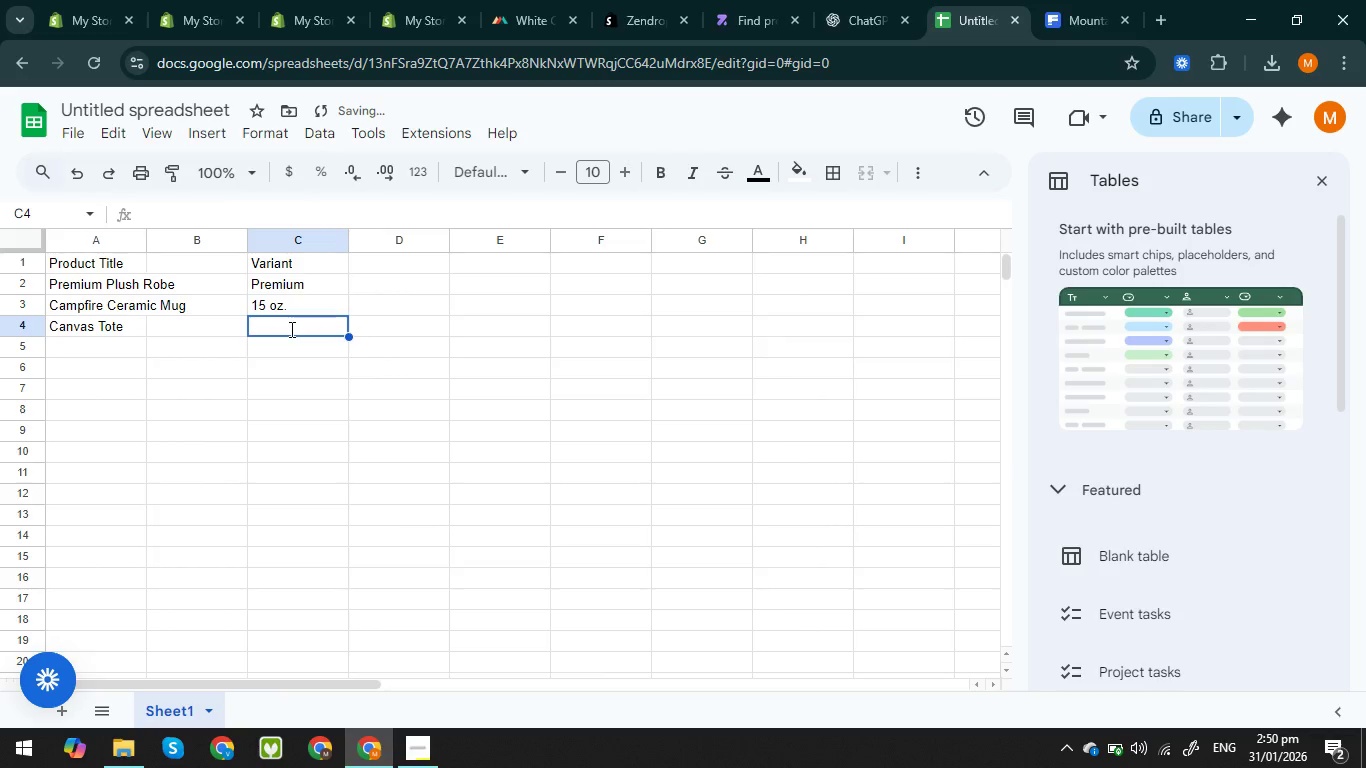 
left_click([290, 329])
 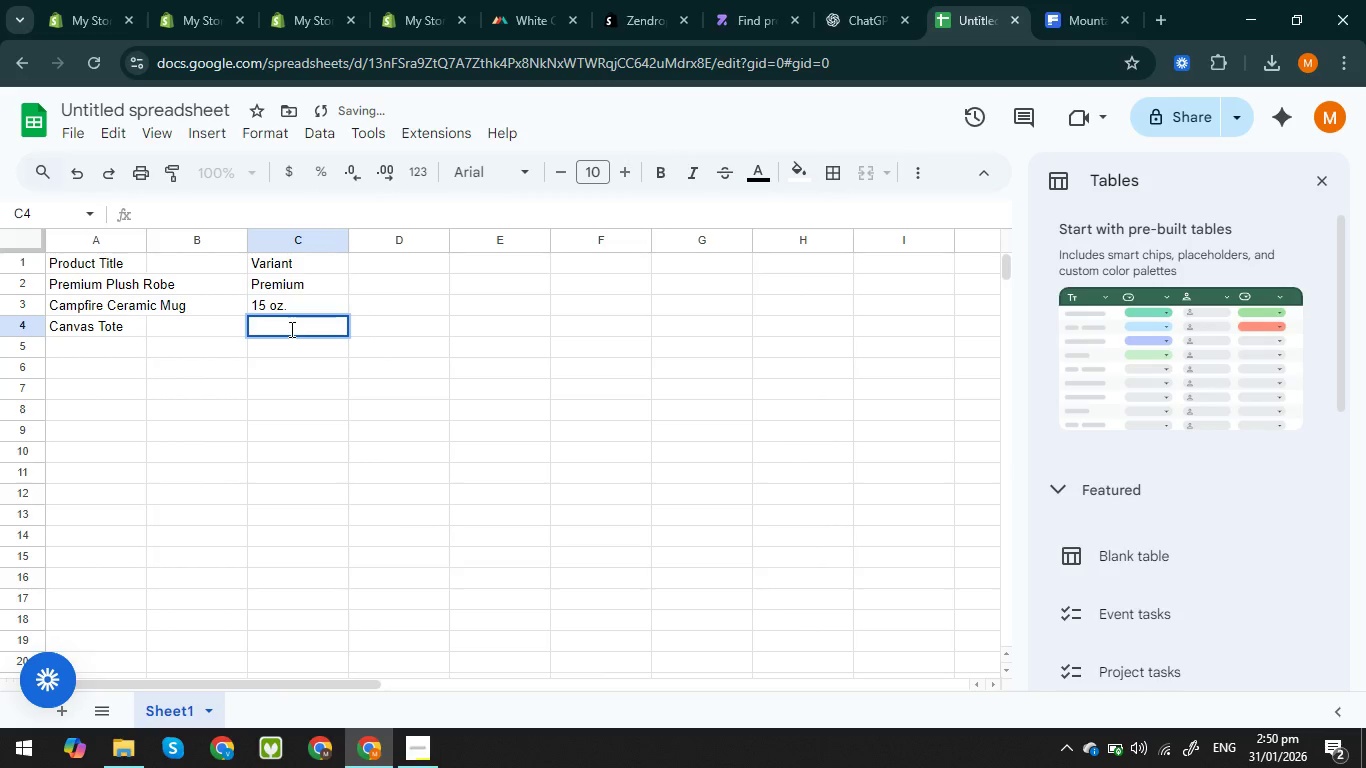 
type(Heavy Duty)
 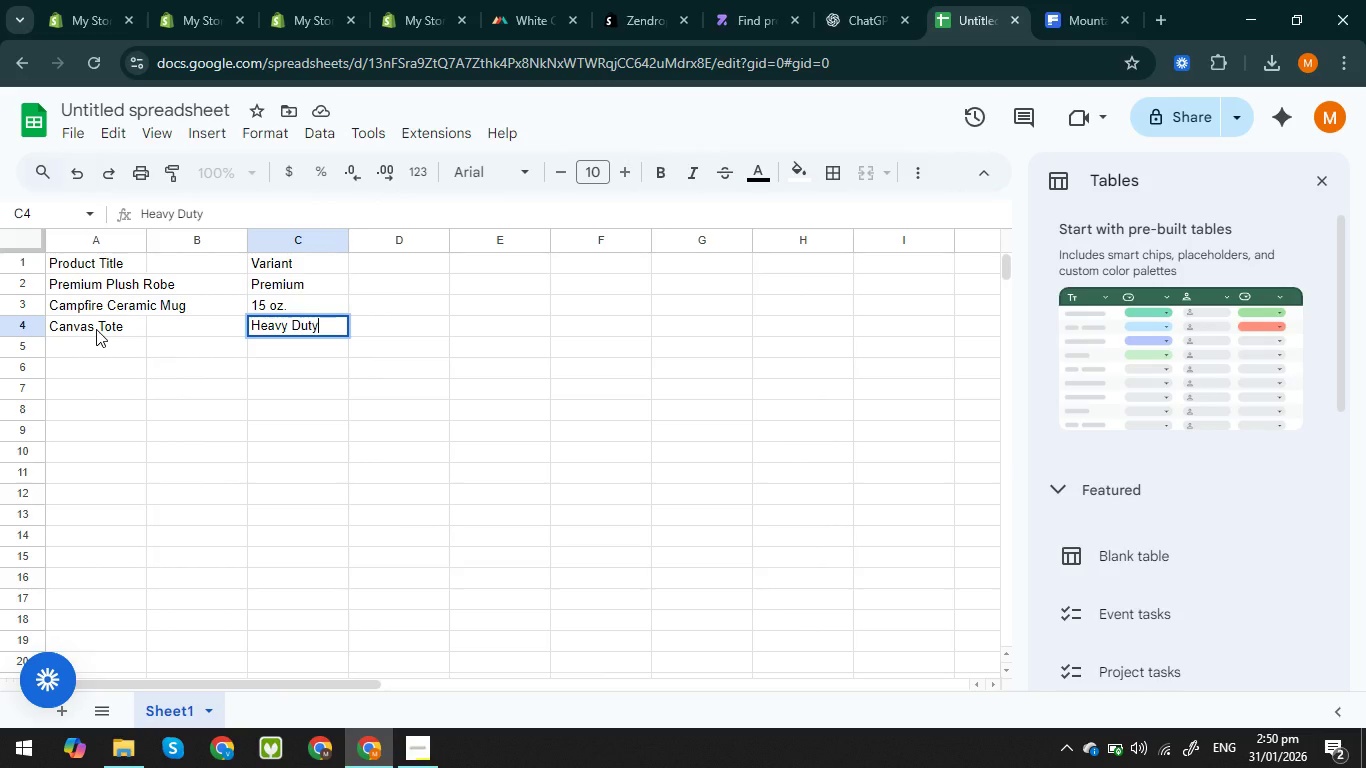 
double_click([96, 329])
 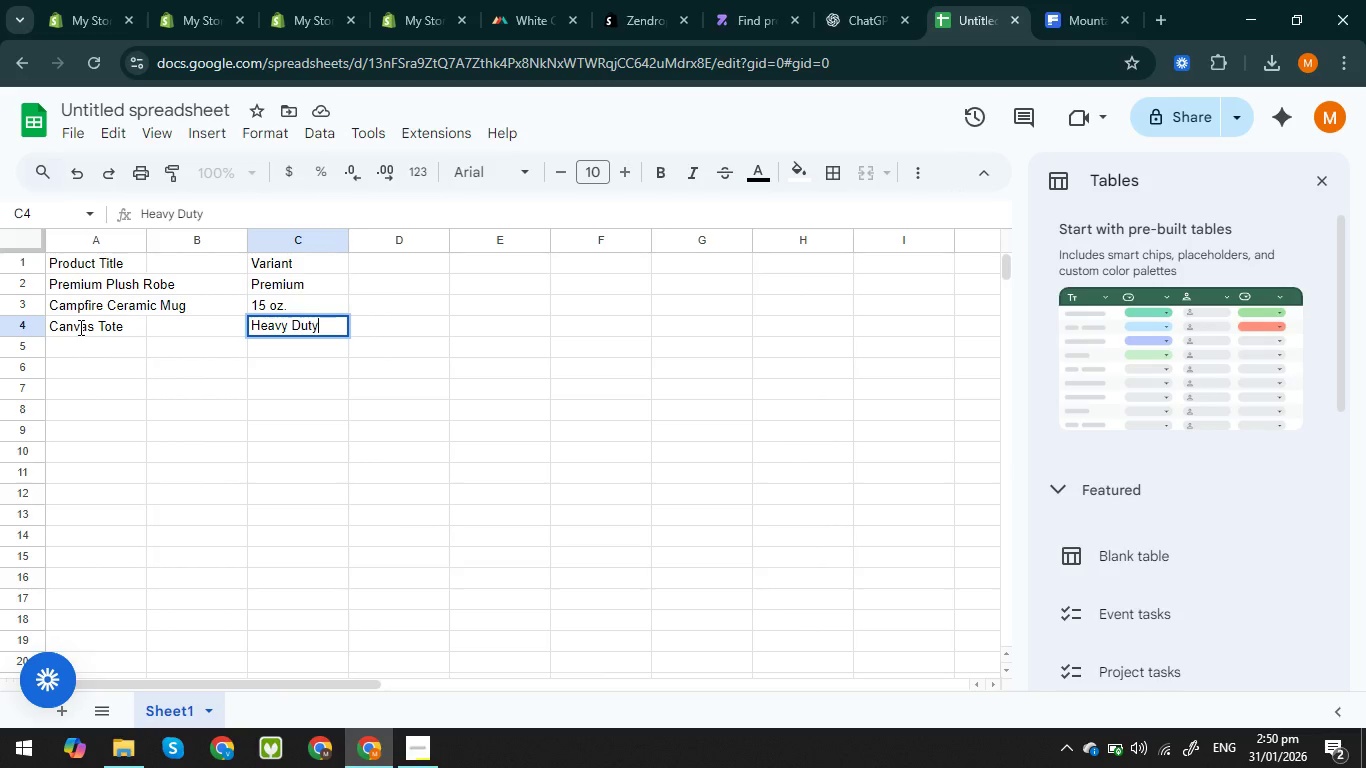 
left_click([79, 327])
 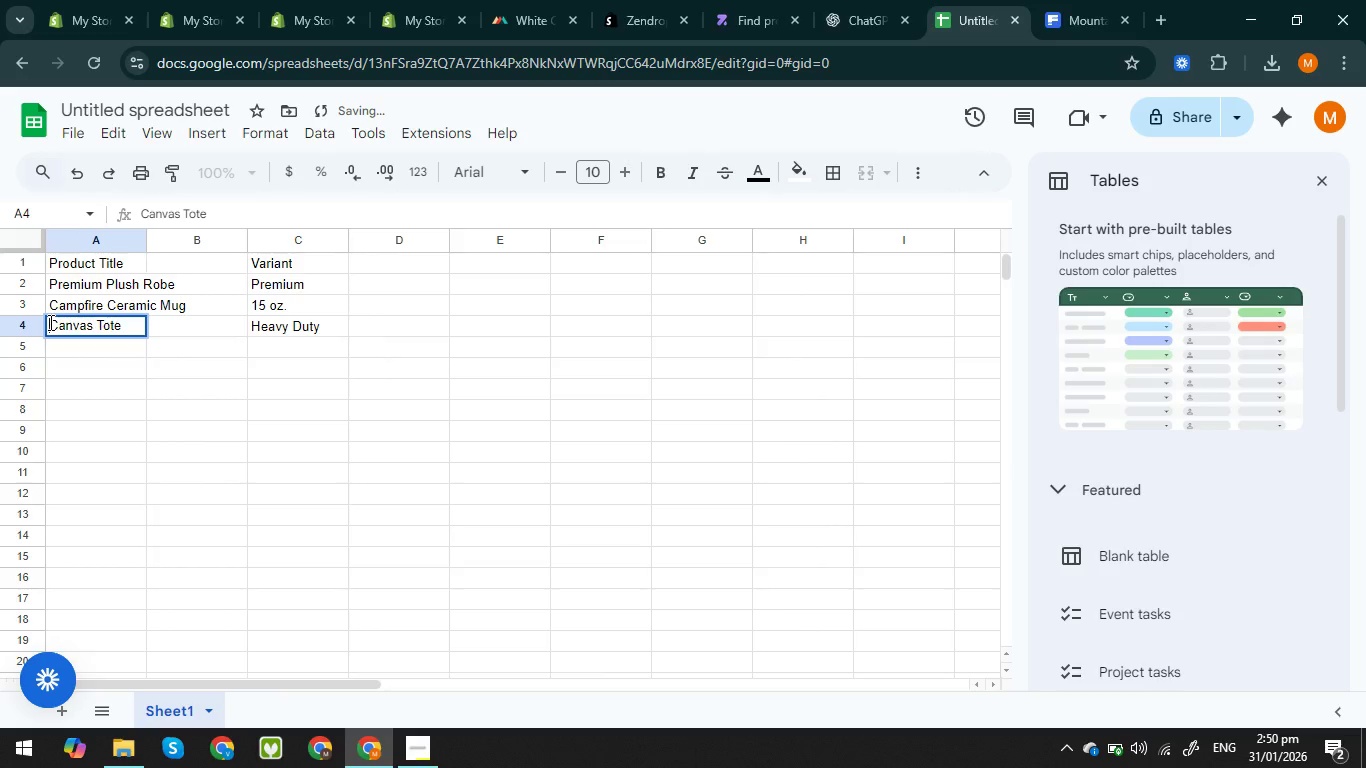 
left_click([49, 322])
 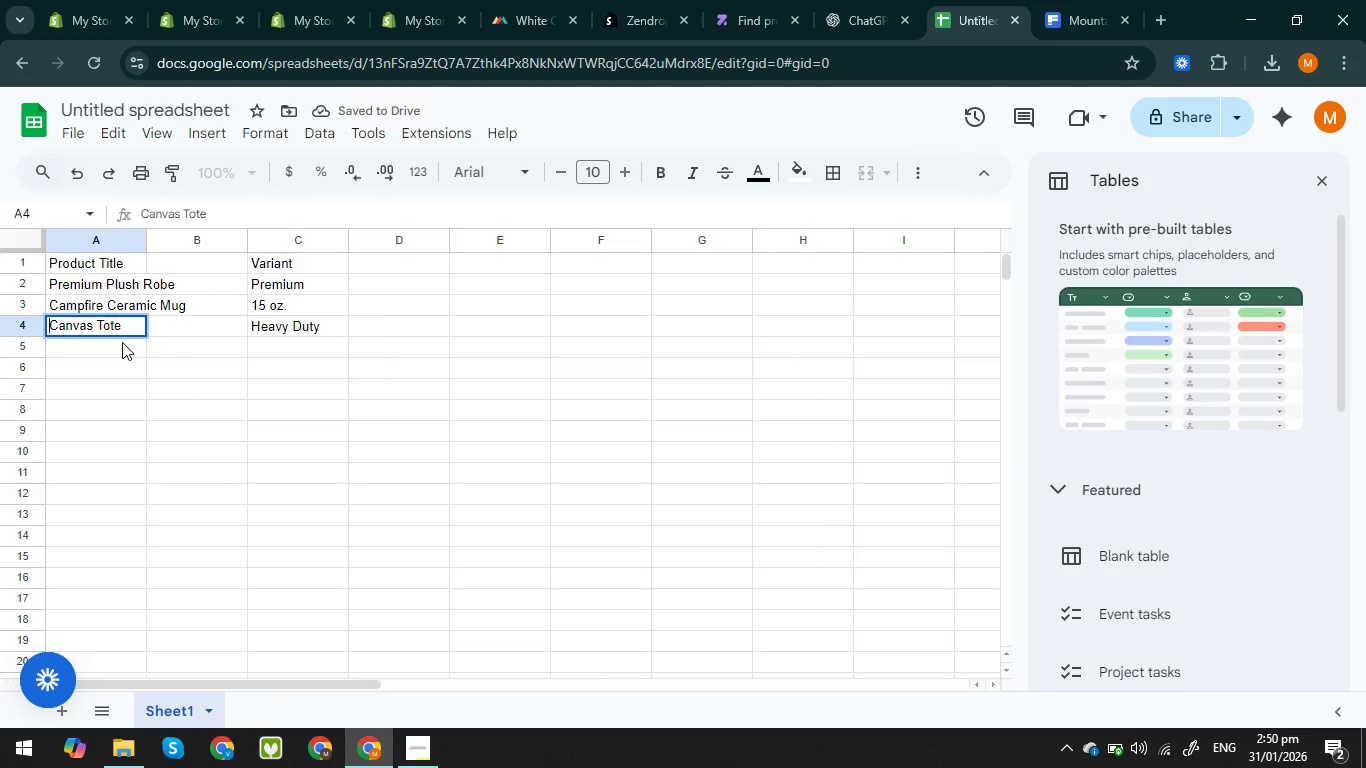 
type(Heavy Duty )
 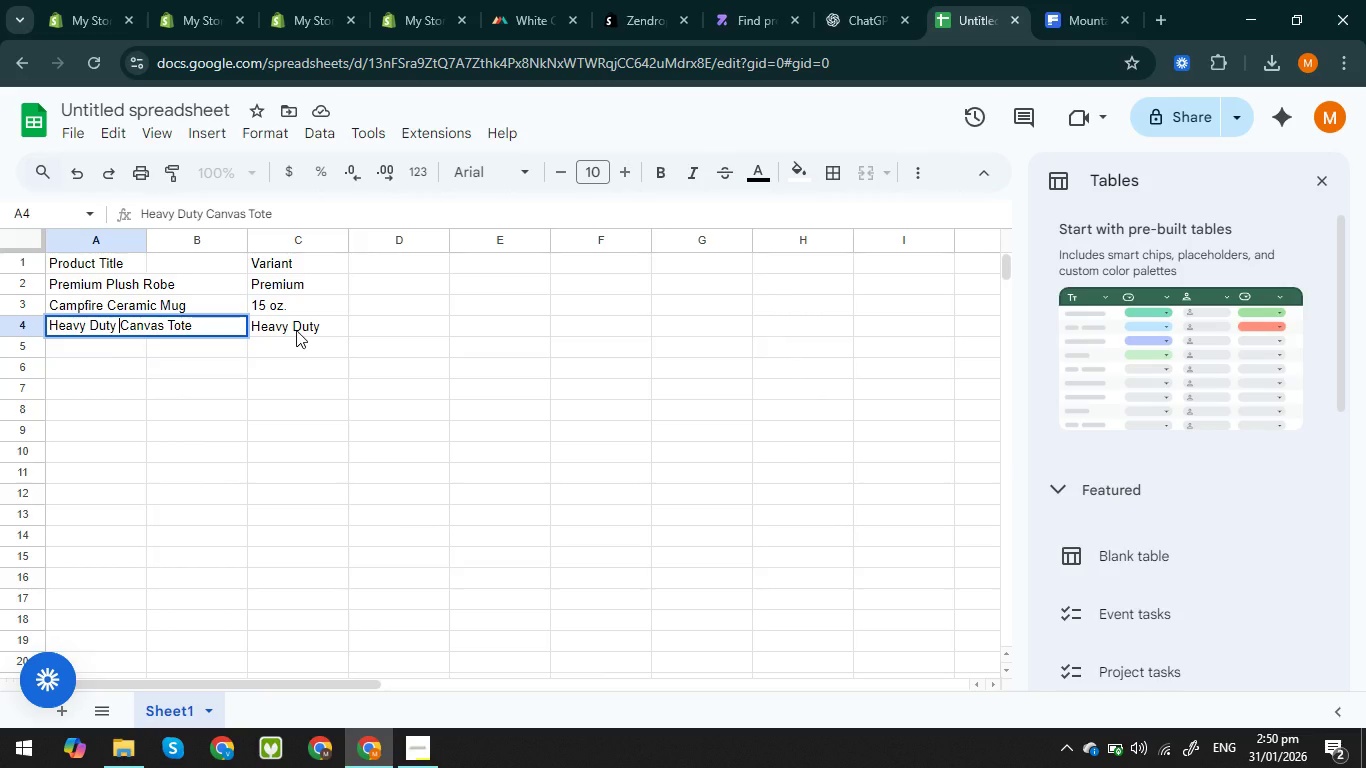 
left_click([296, 330])
 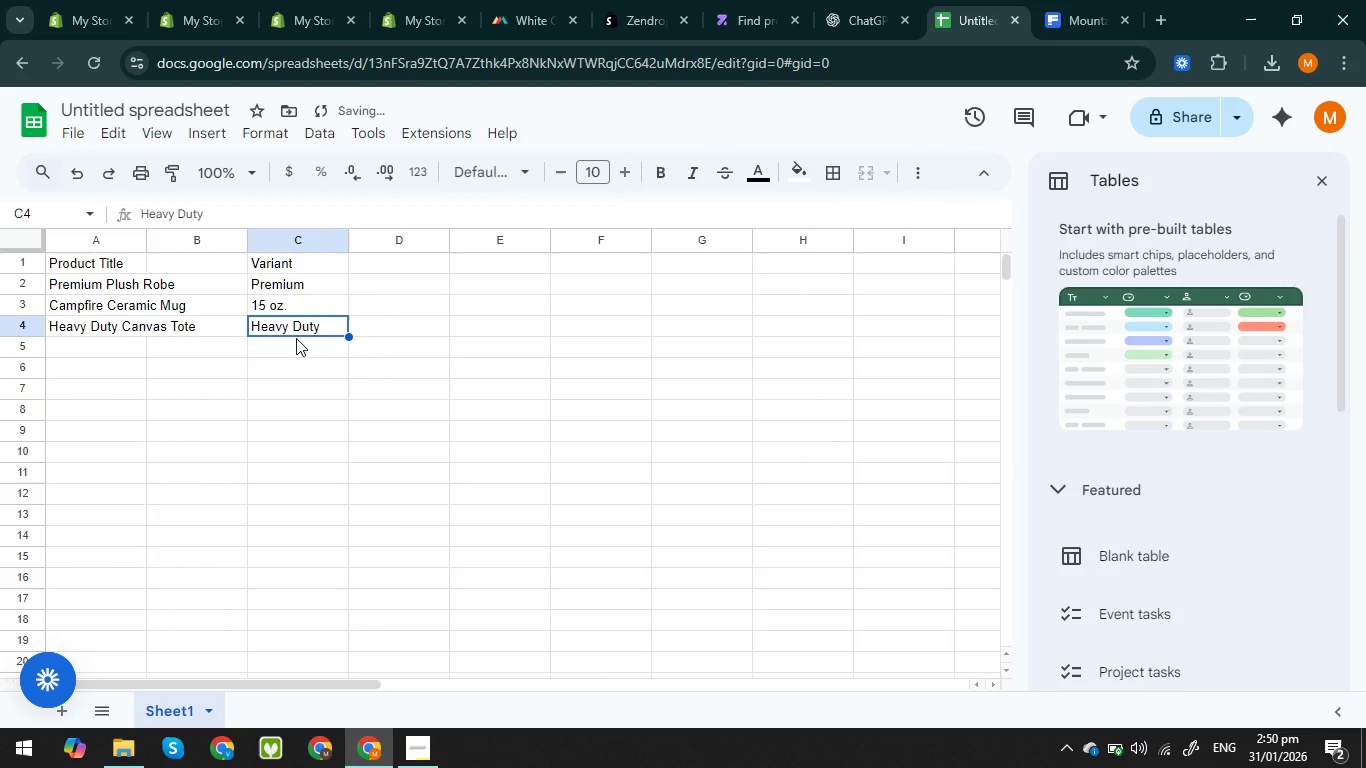 
key(Alt+Tab)